 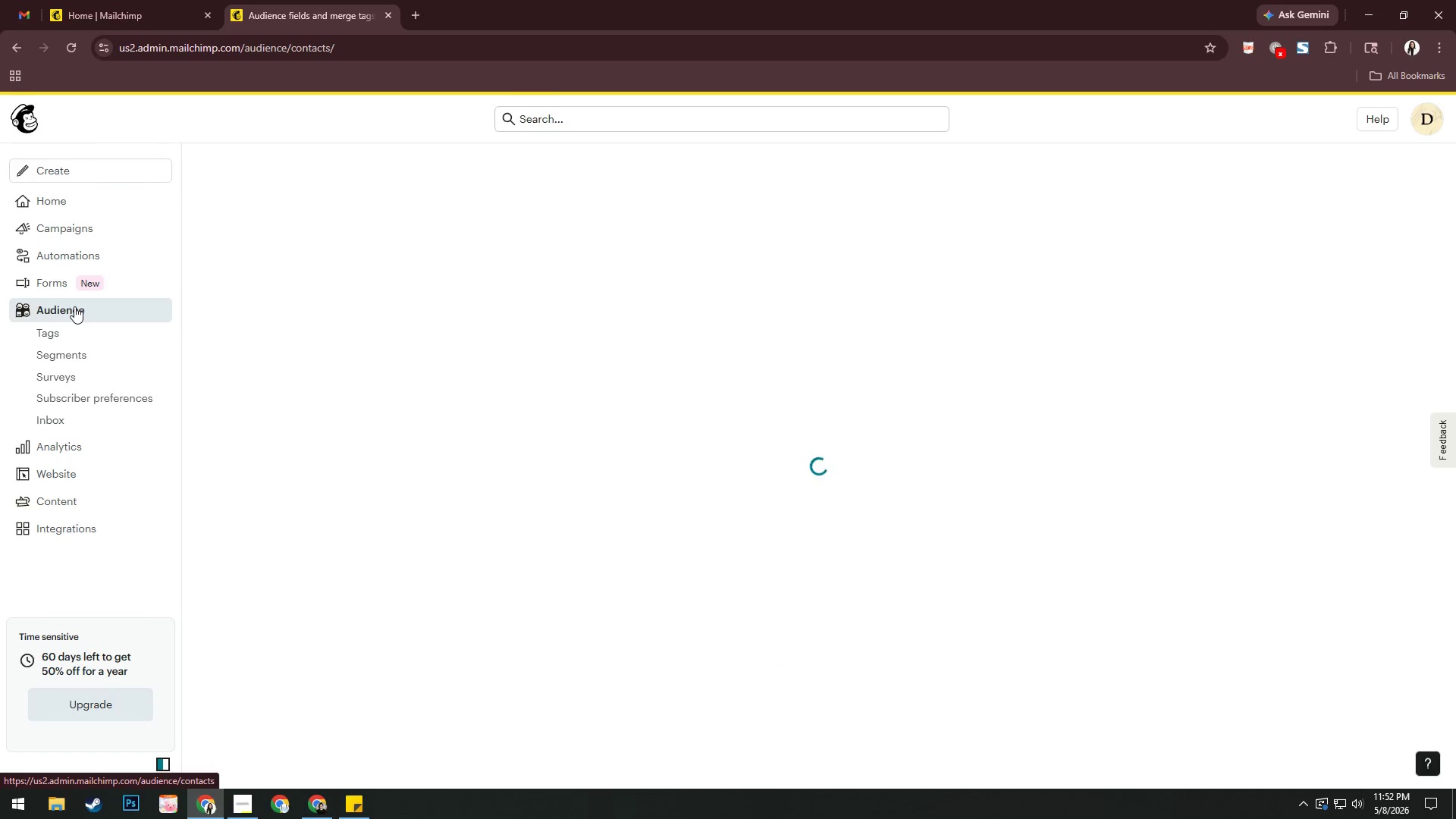 
mouse_move([127, 234])
 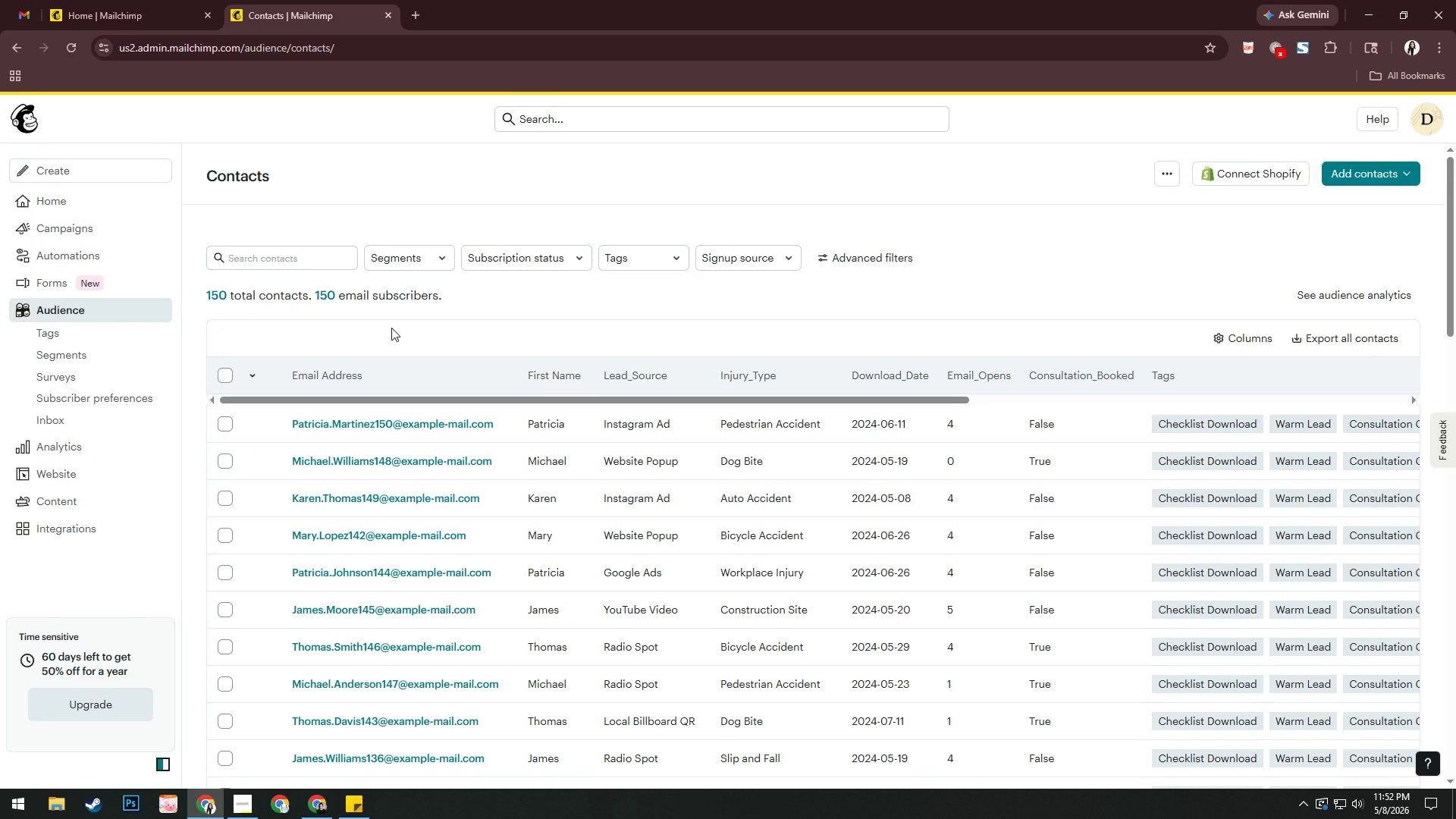 
wait(30.23)
 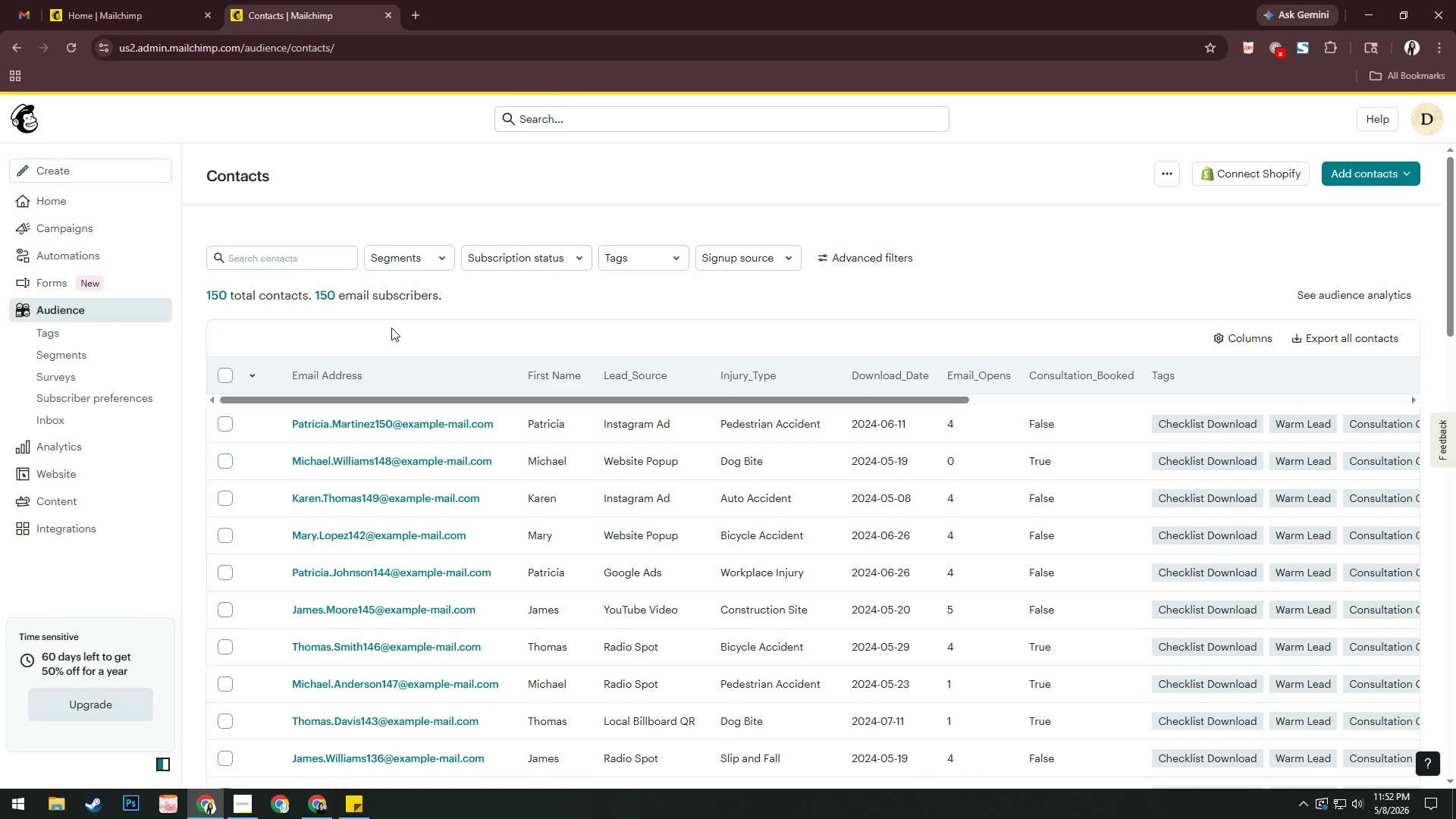 
left_click([1172, 177])
 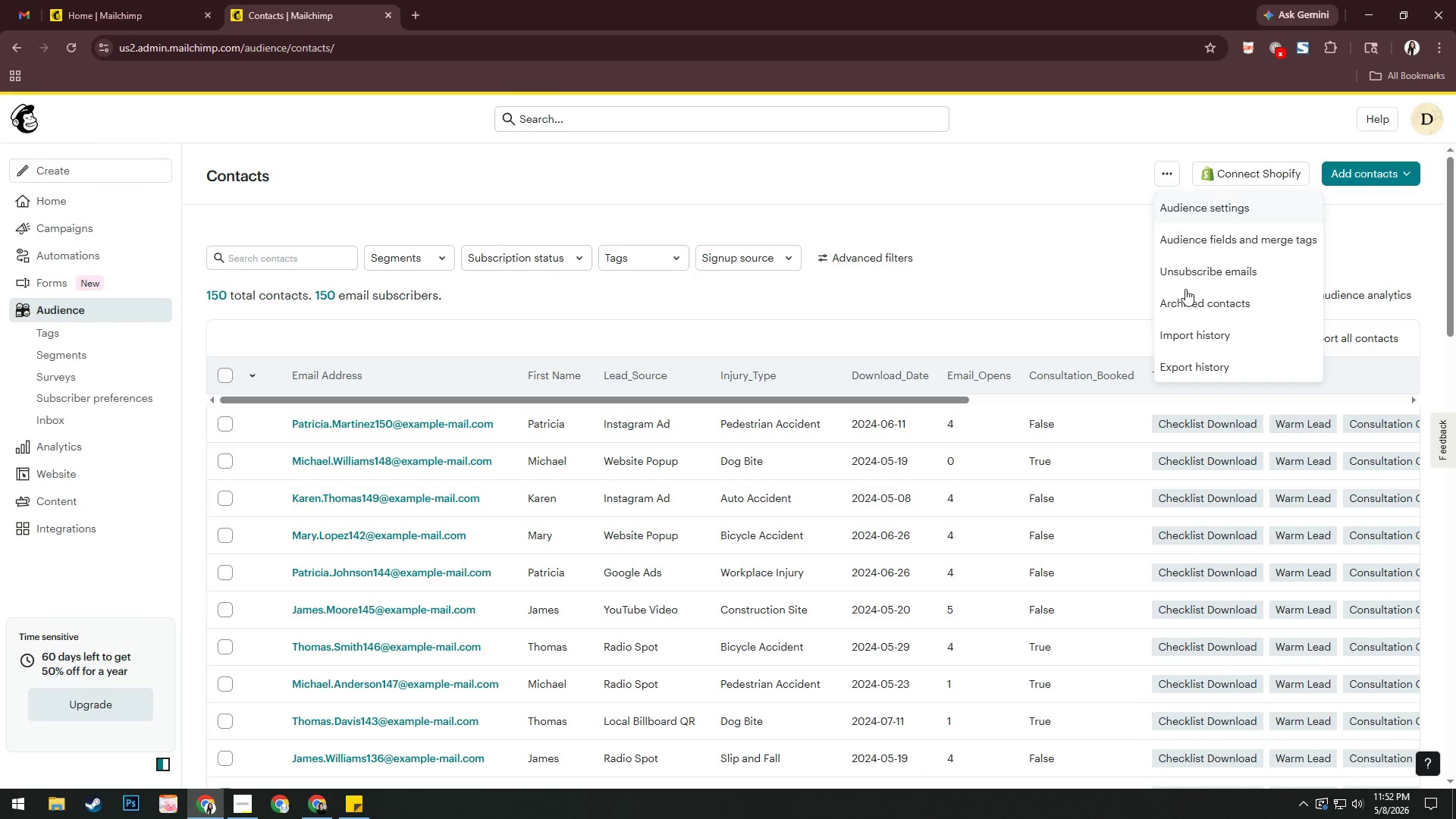 
left_click([1192, 331])
 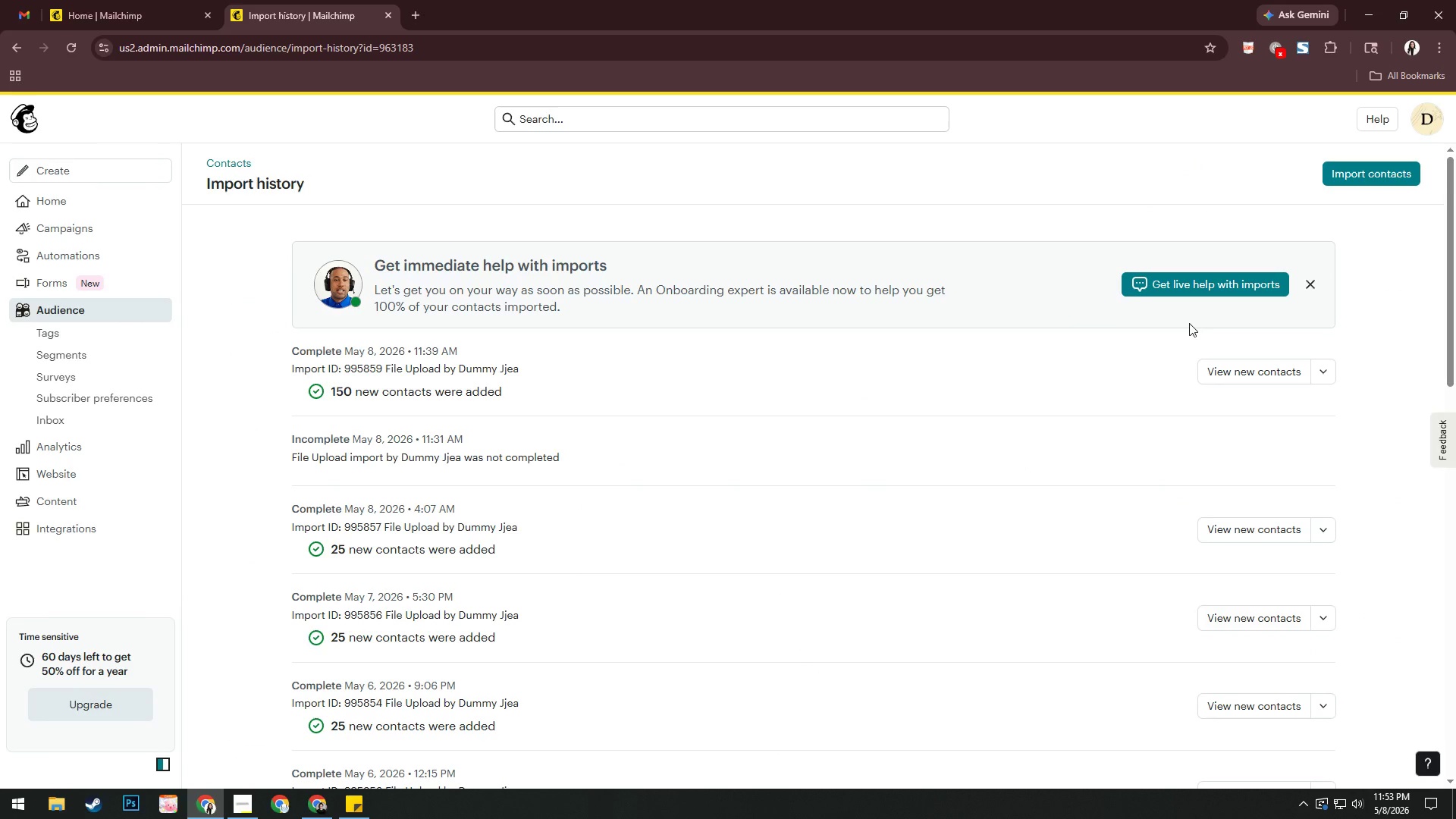 
wait(7.75)
 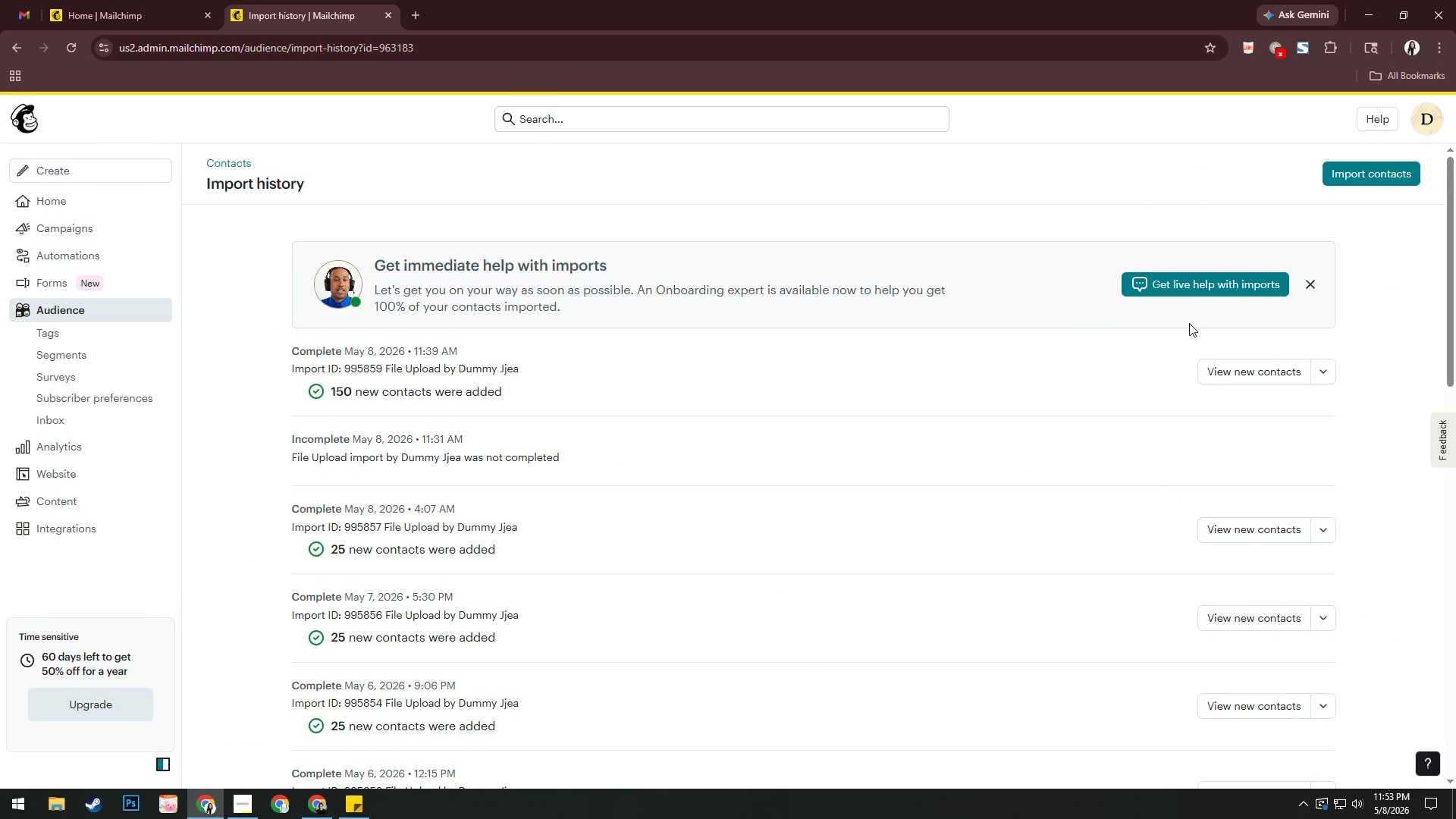 
left_click([1321, 370])
 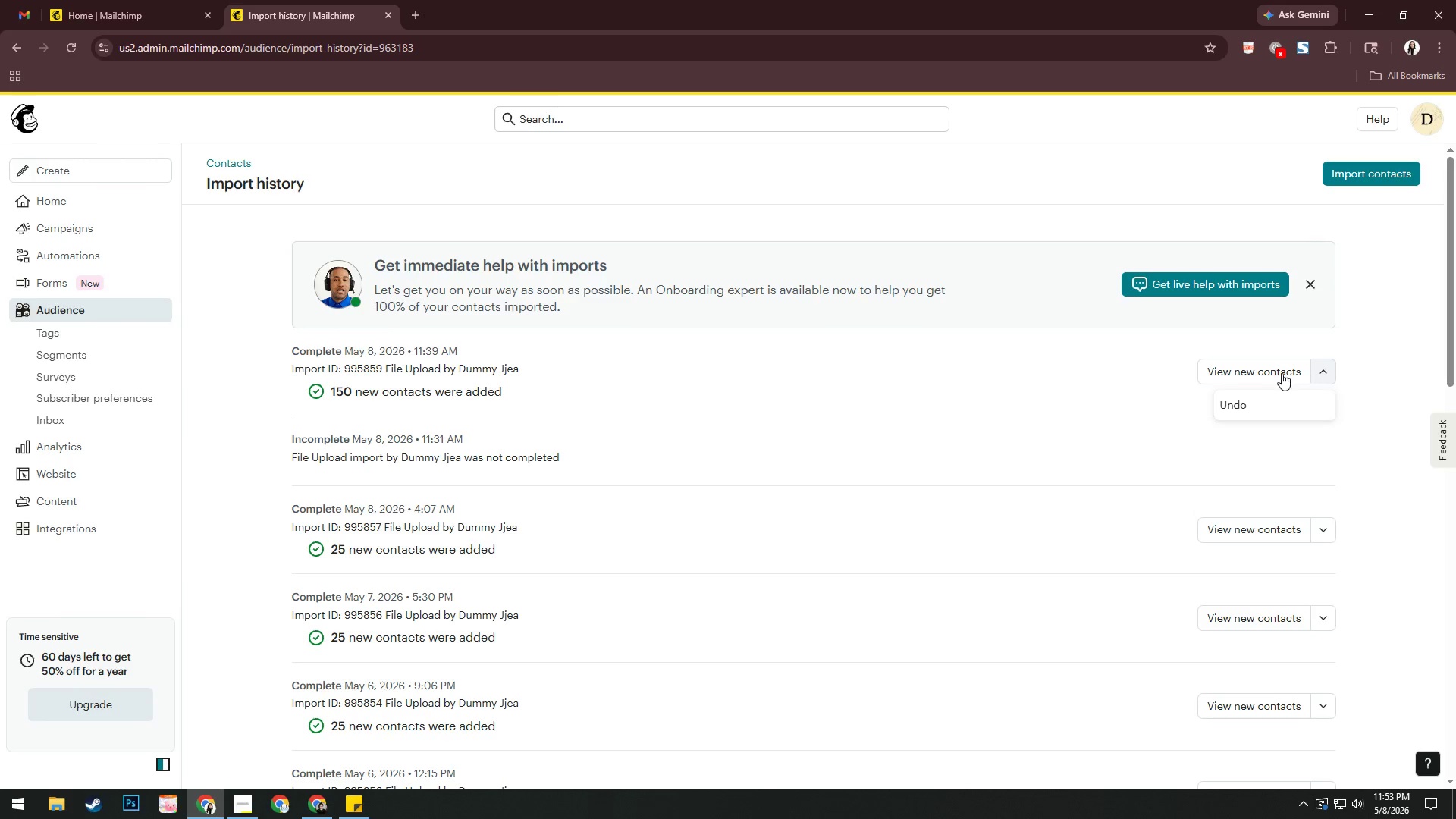 
left_click([1269, 373])
 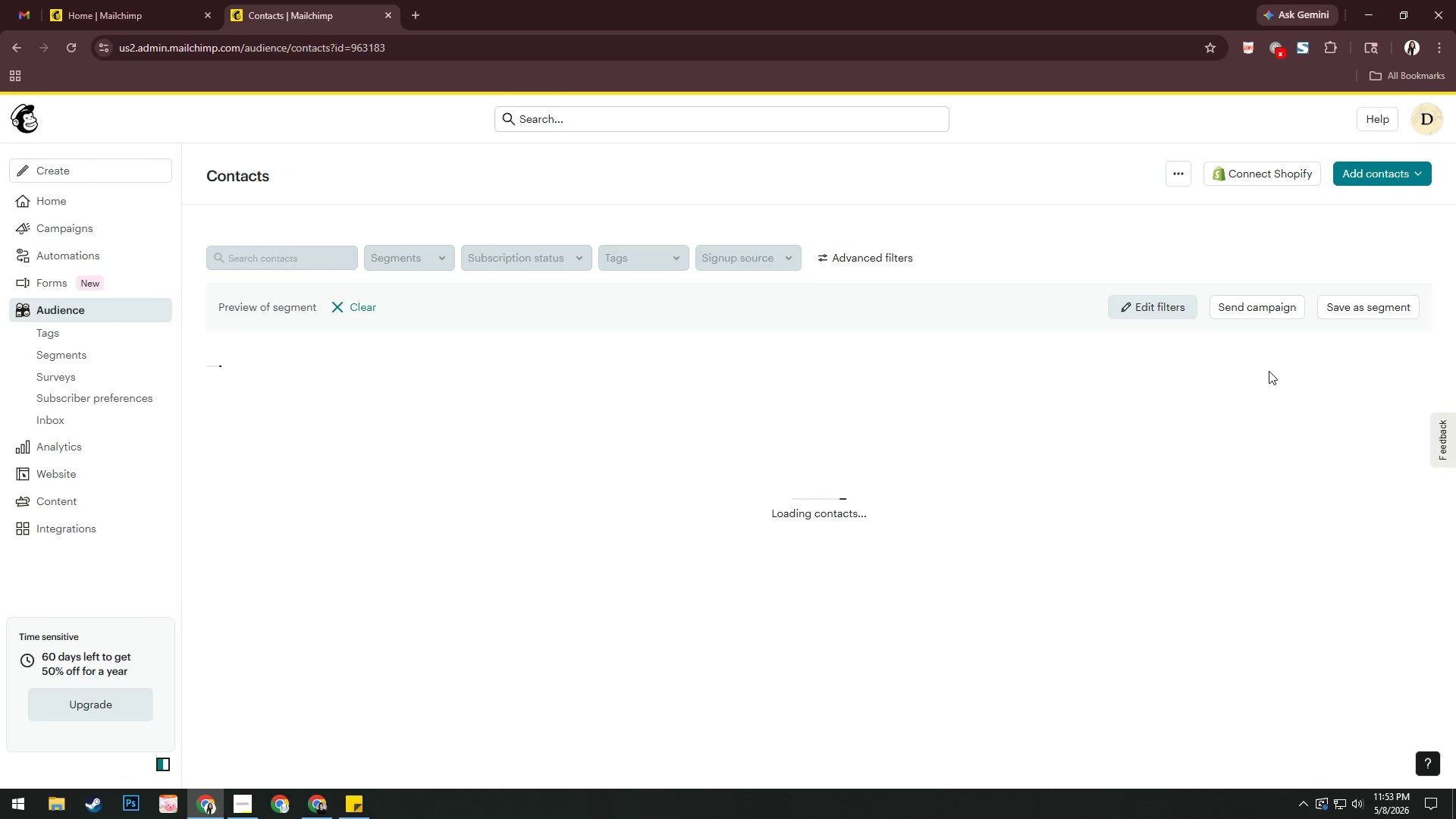 
wait(8.86)
 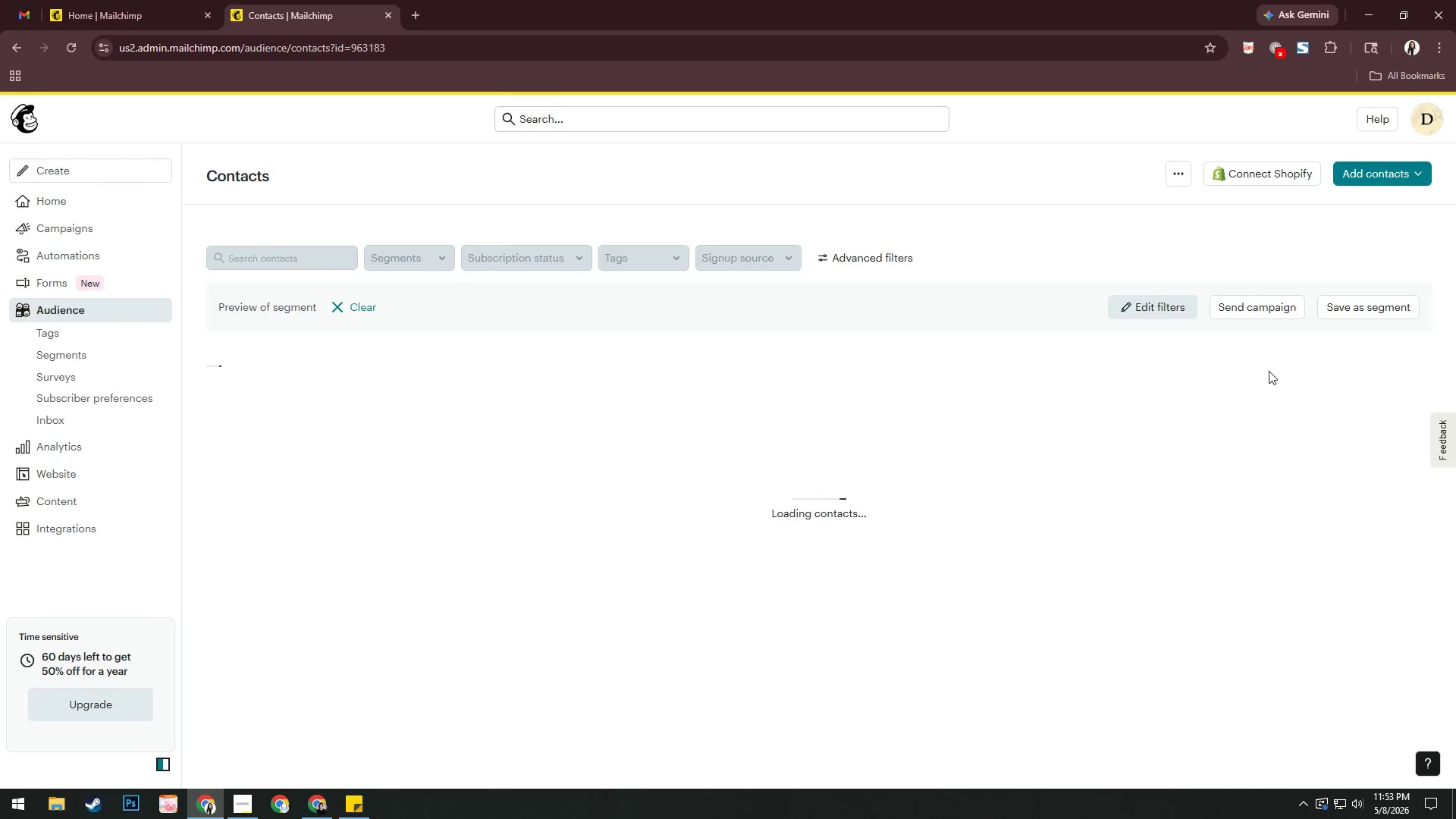 
key(Alt+AltLeft)
 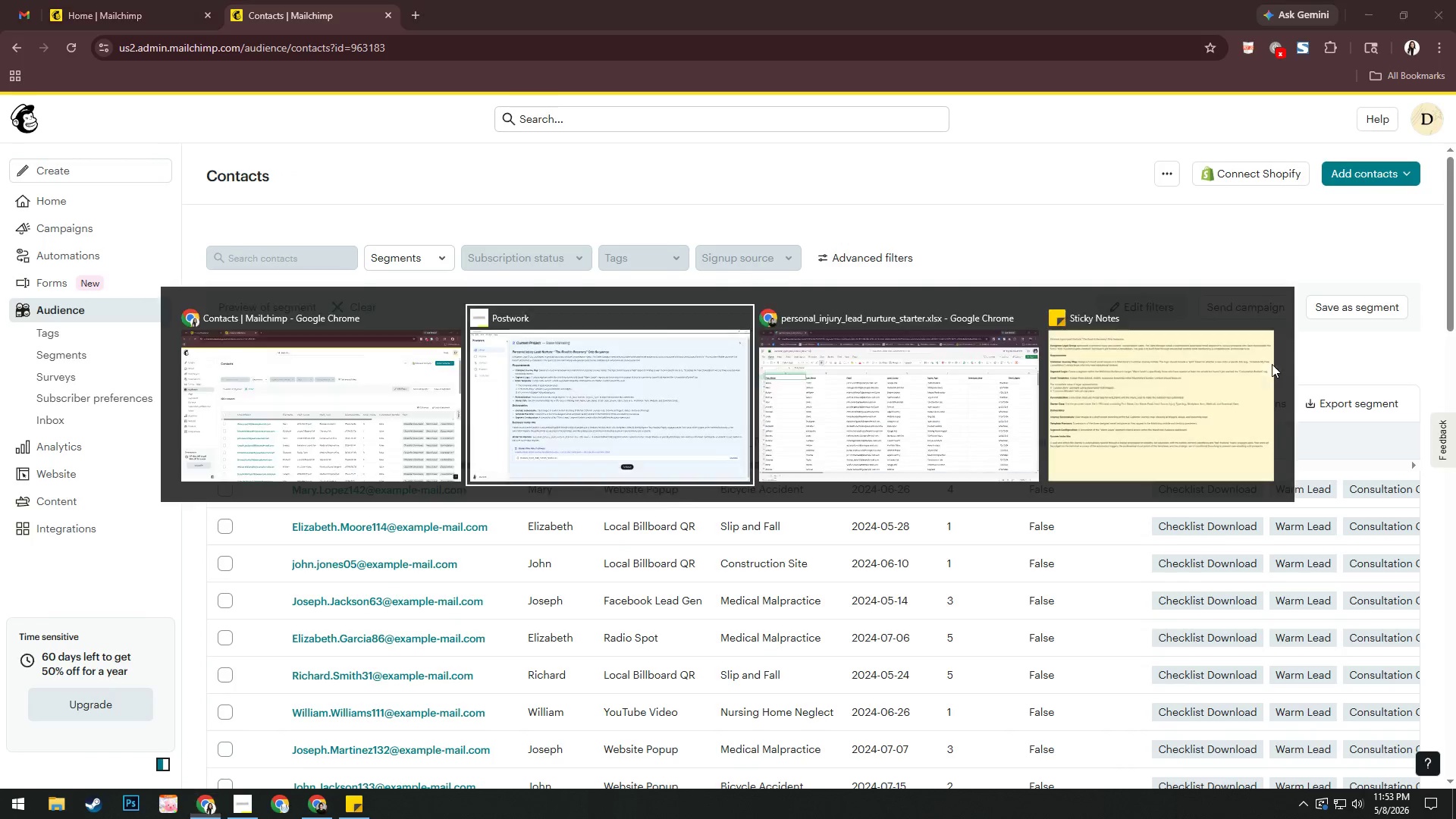 
key(Alt+Tab)